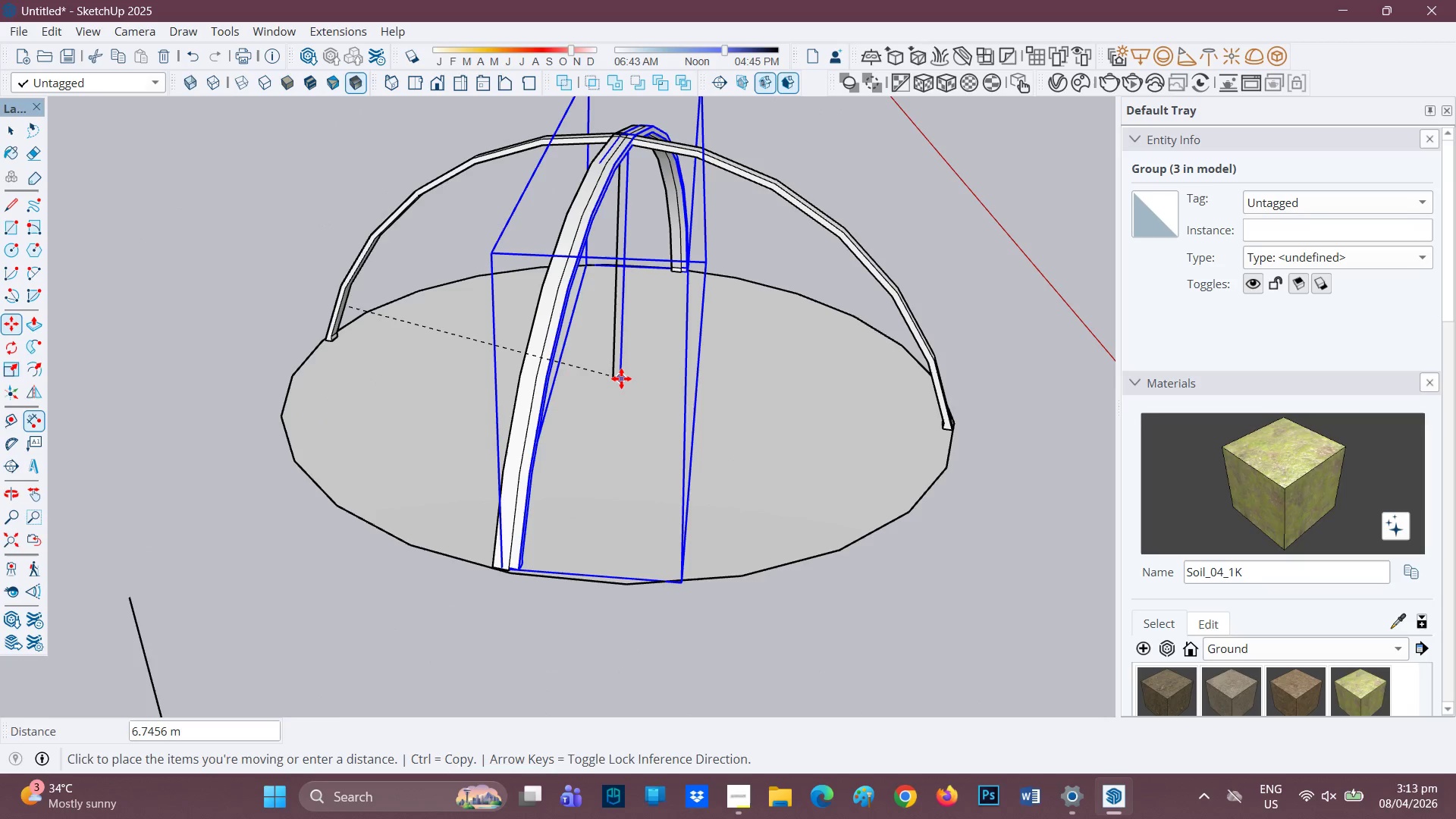 
left_click([616, 378])
 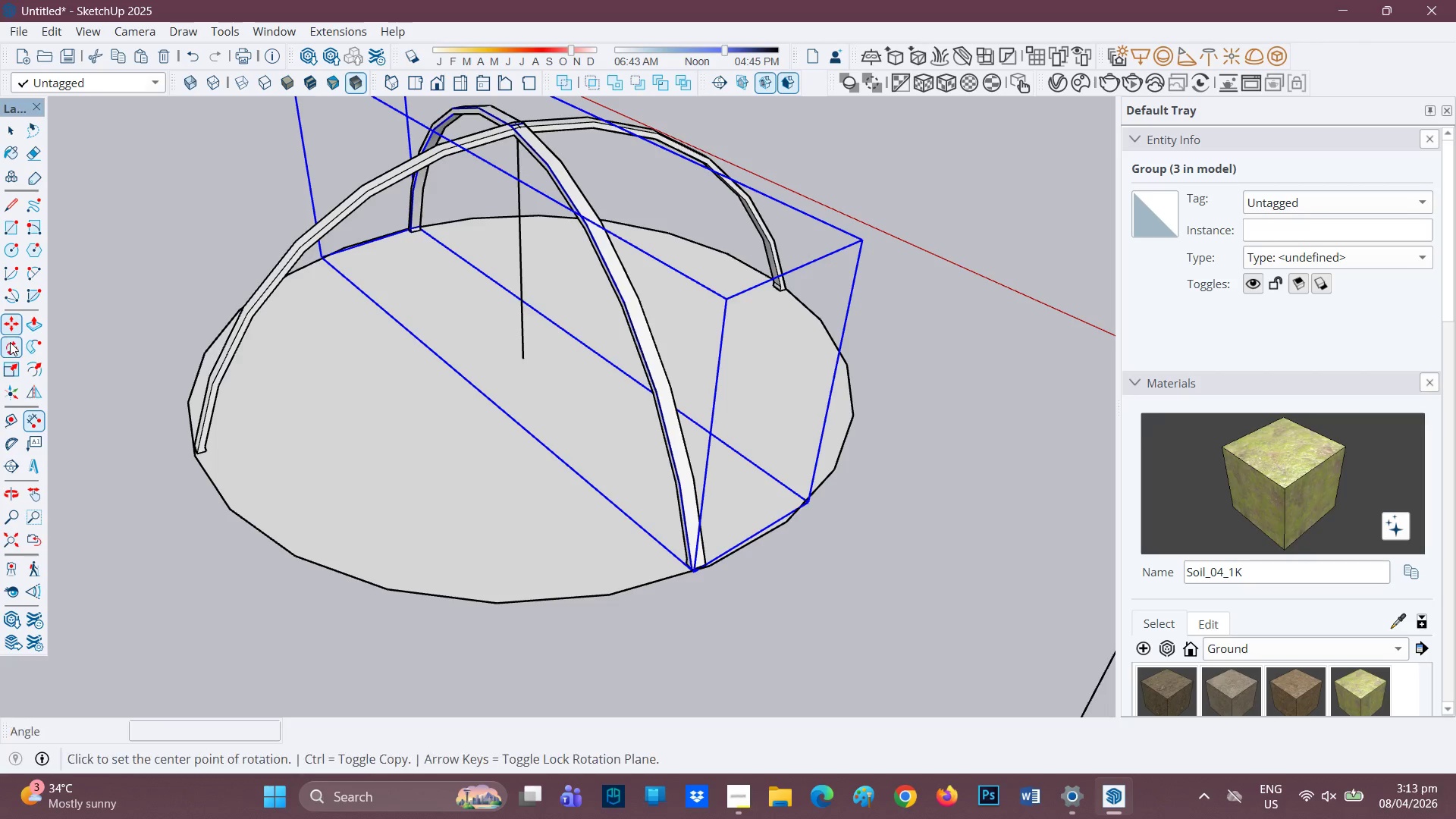 
left_click([529, 358])
 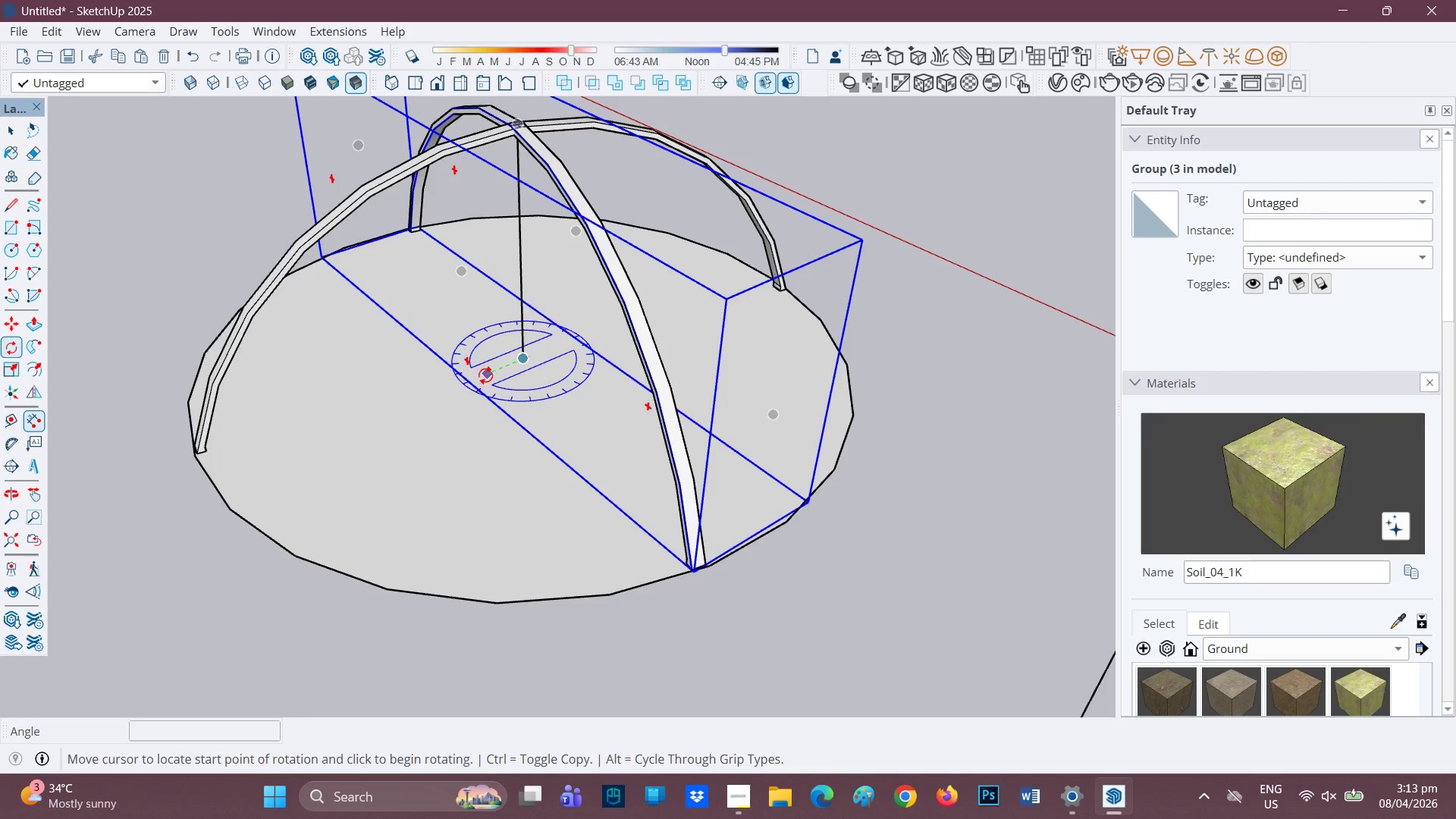 
left_click([483, 377])
 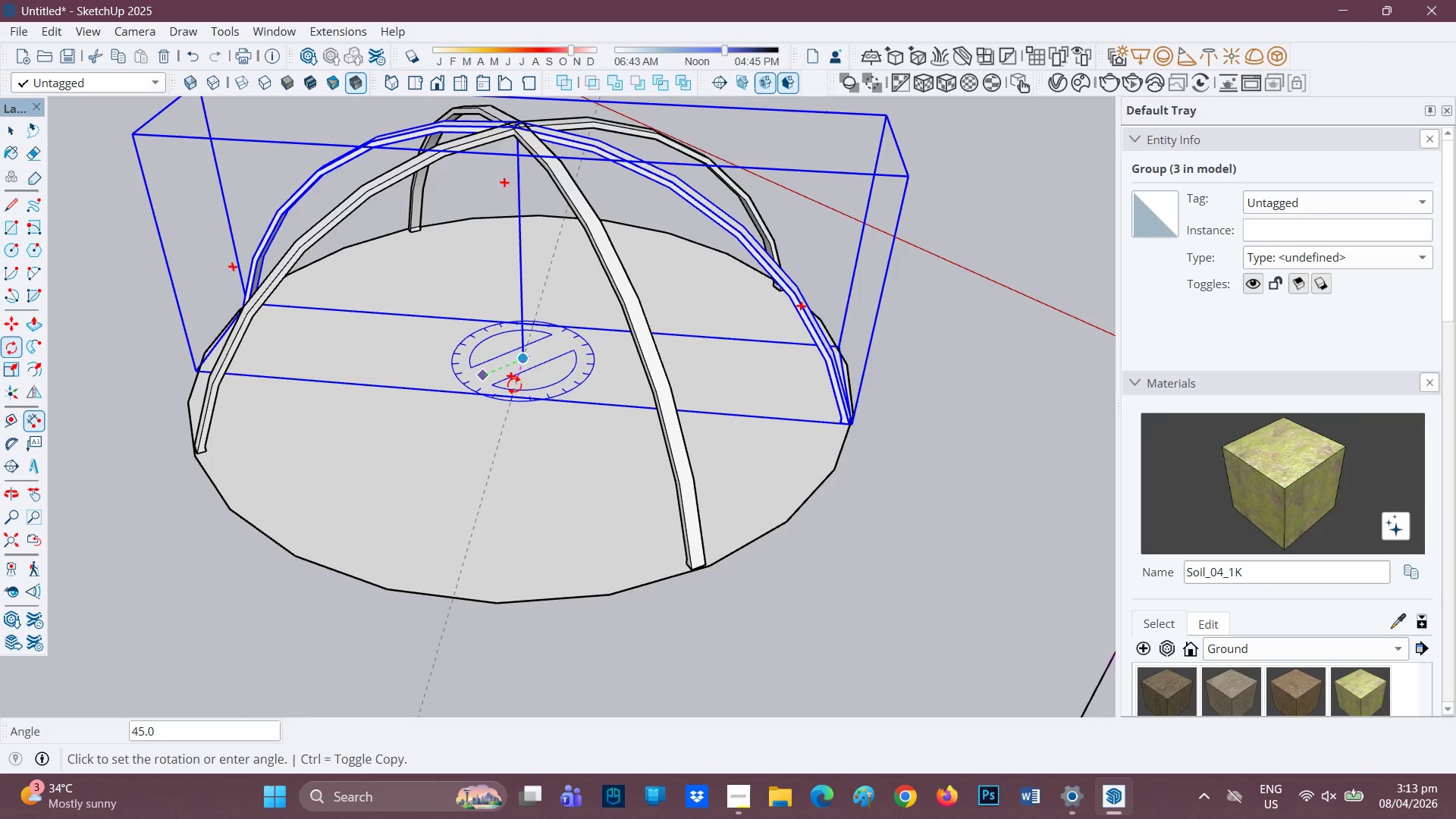 
wait(5.17)
 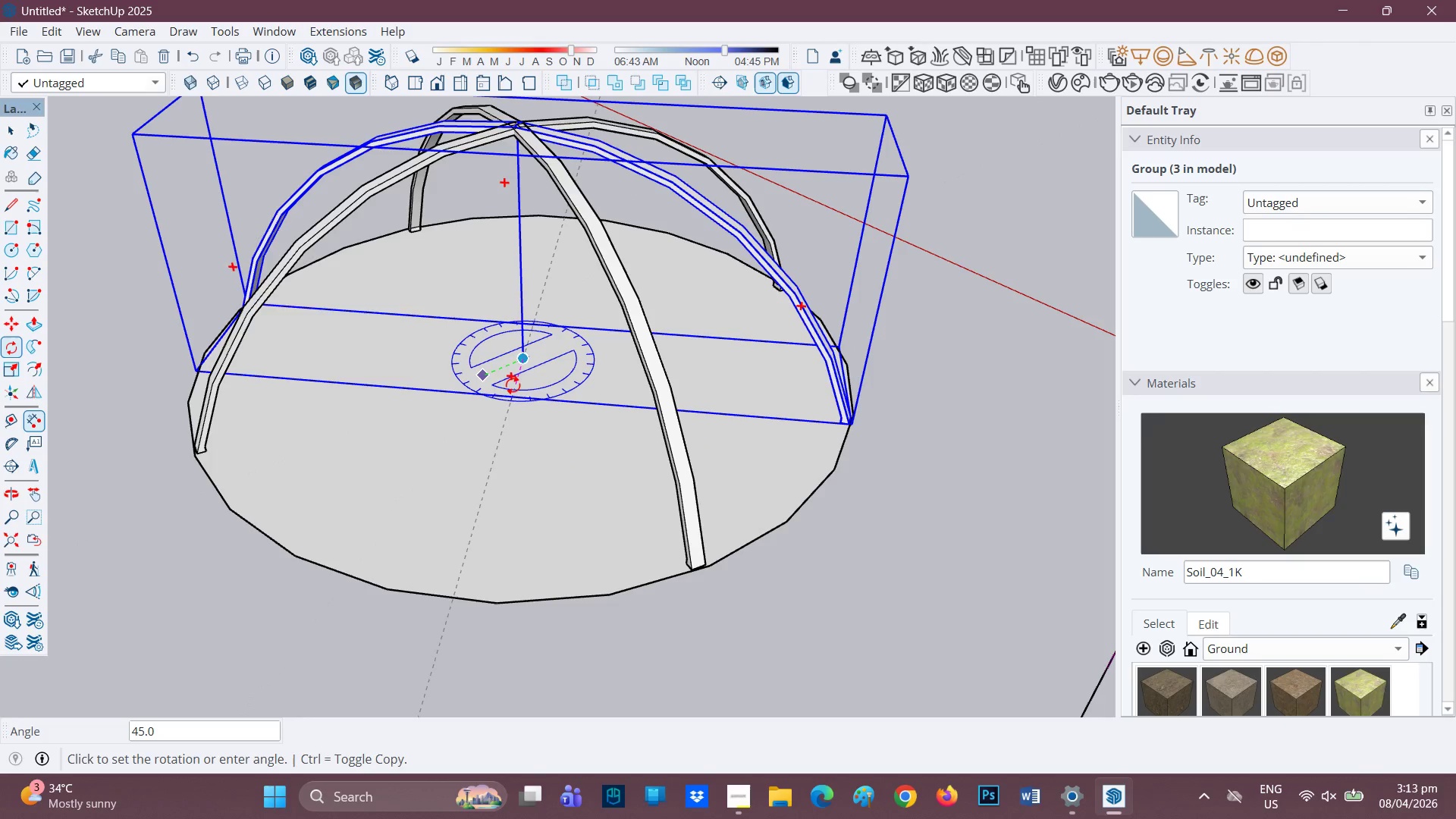 
left_click([514, 385])
 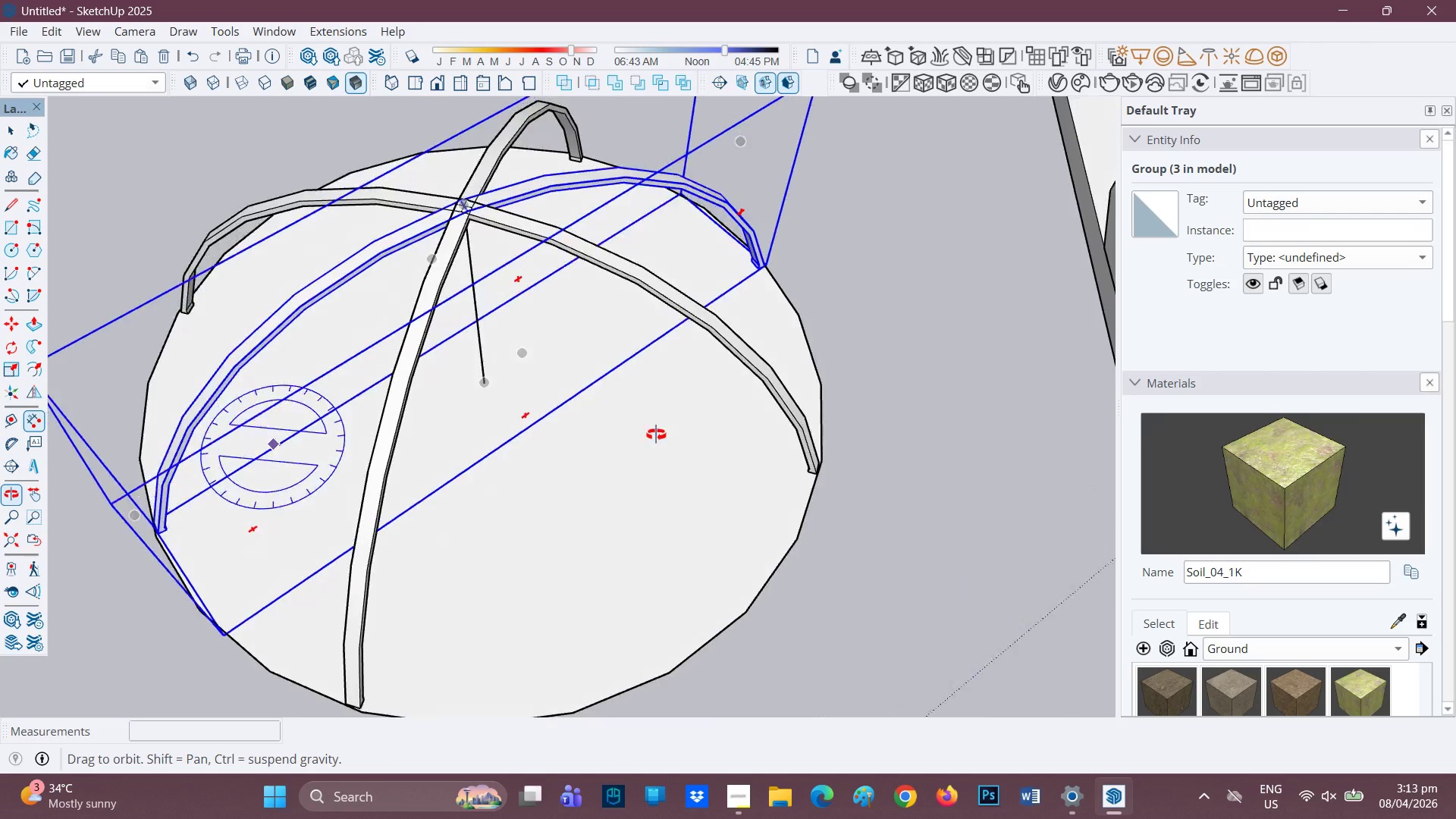 
scroll: coordinate [581, 383], scroll_direction: down, amount: 3.0
 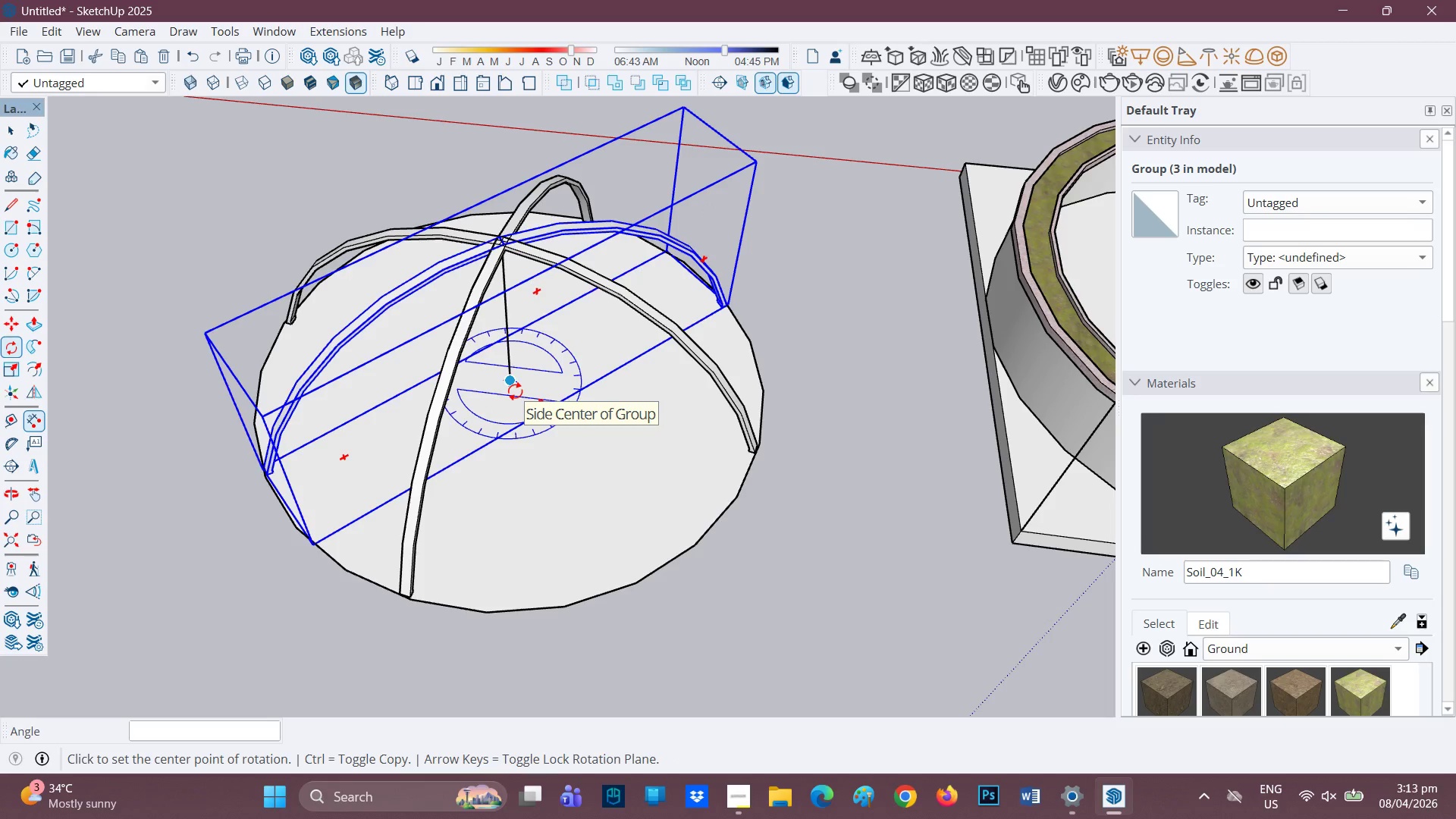 
key(Control+V)
 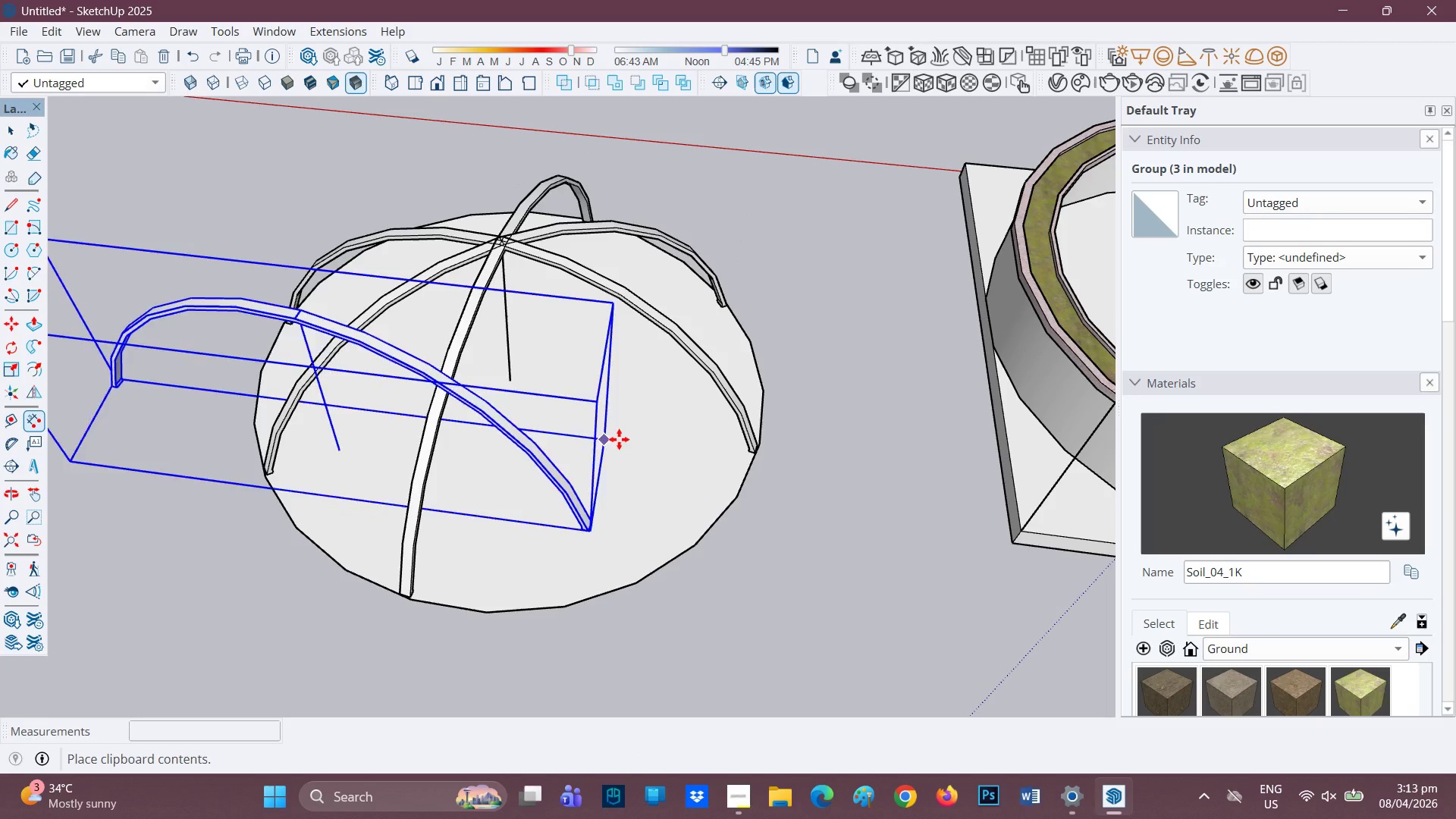 
left_click([631, 503])
 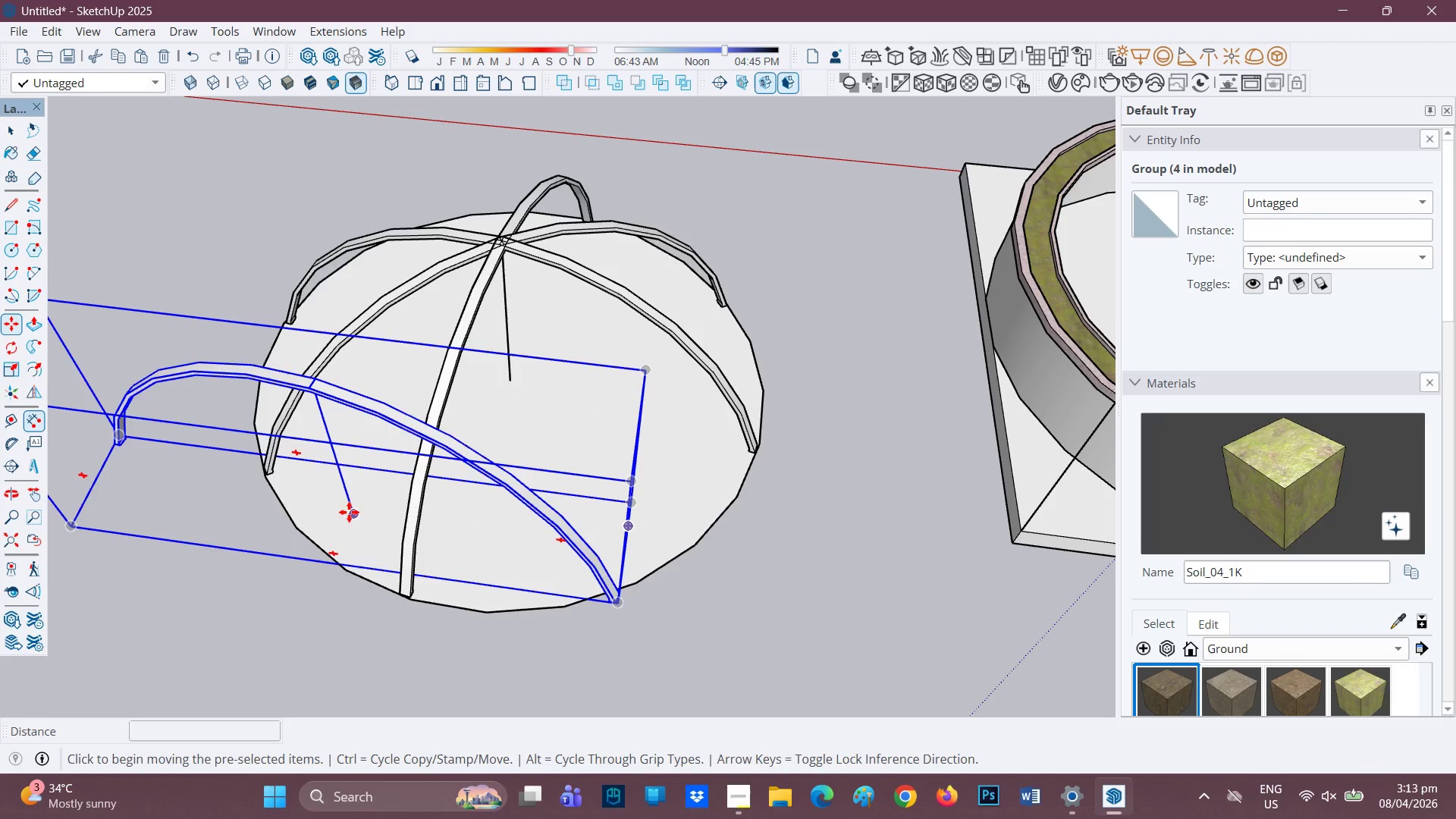 
left_click([352, 512])
 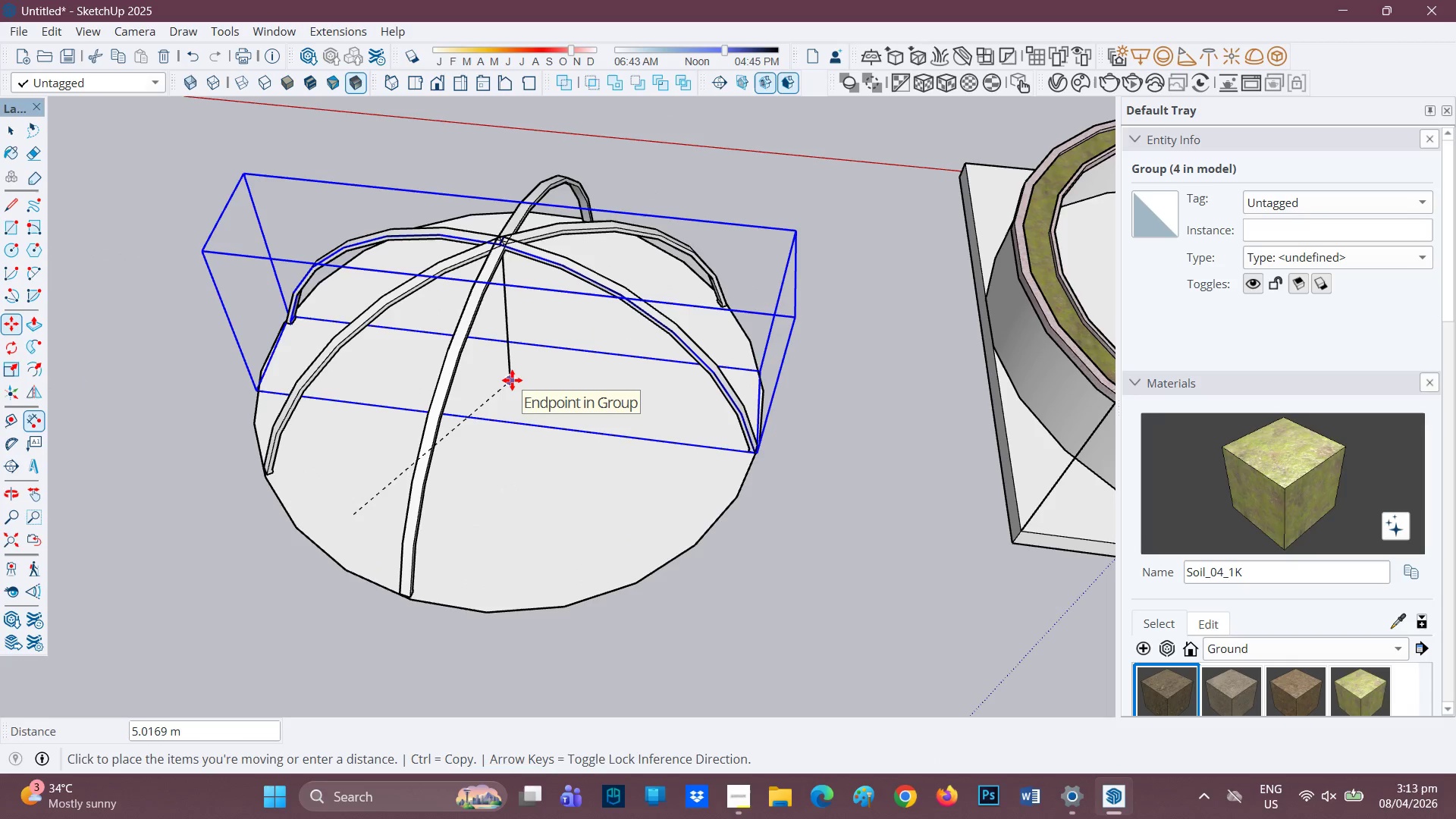 
left_click([512, 380])
 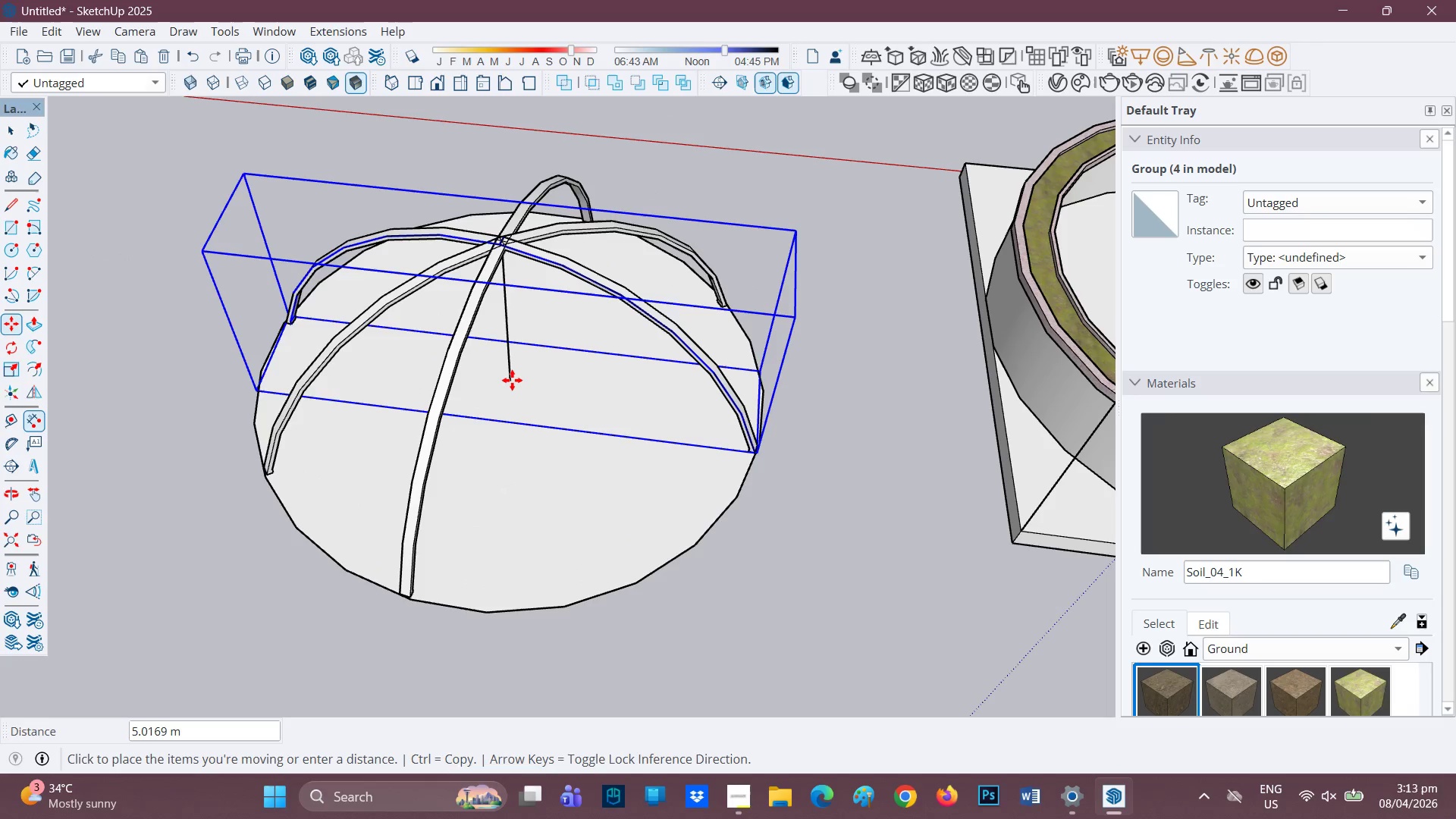 
key(R)
 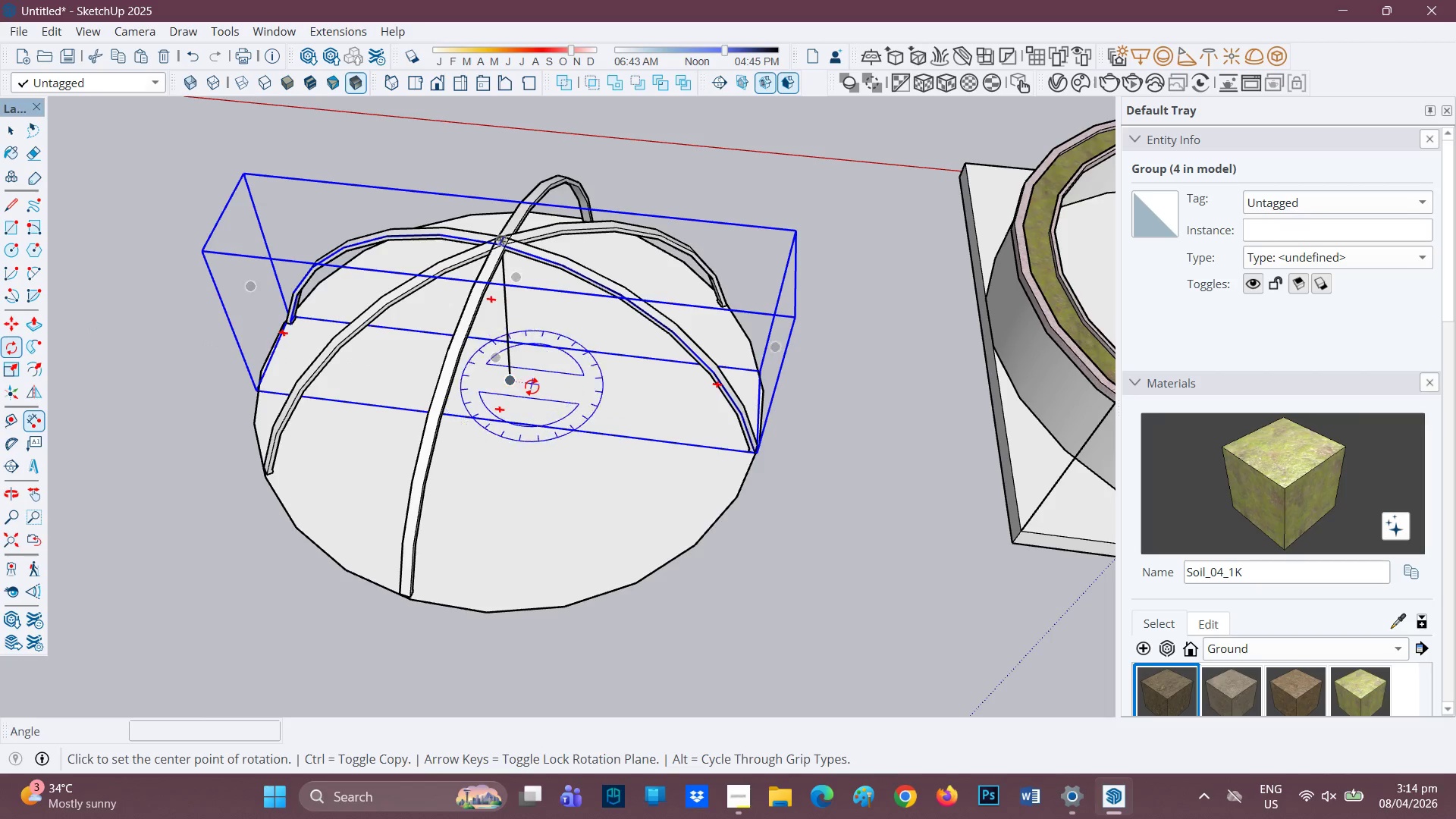 
left_click([510, 384])
 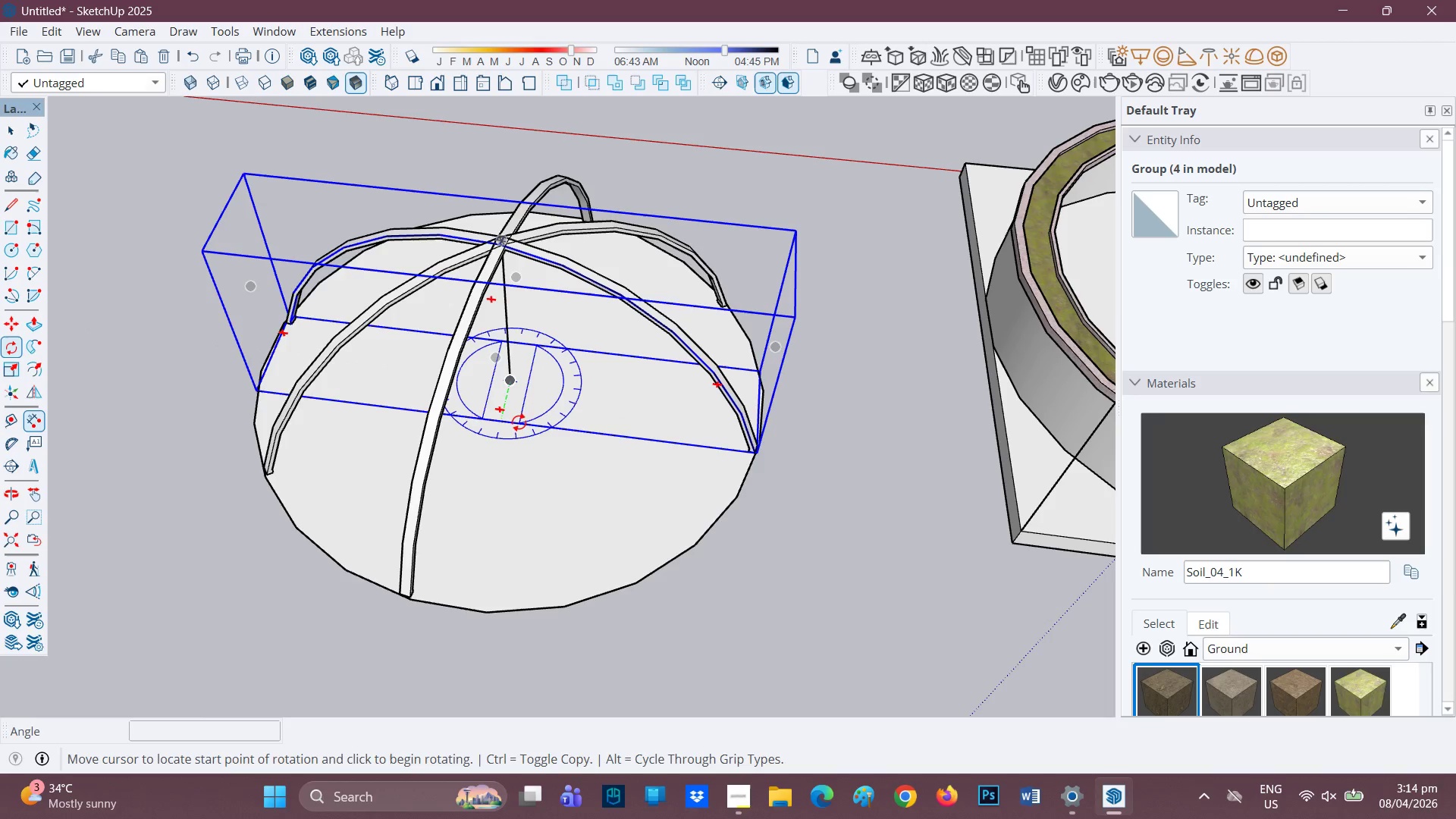 
left_click([507, 422])
 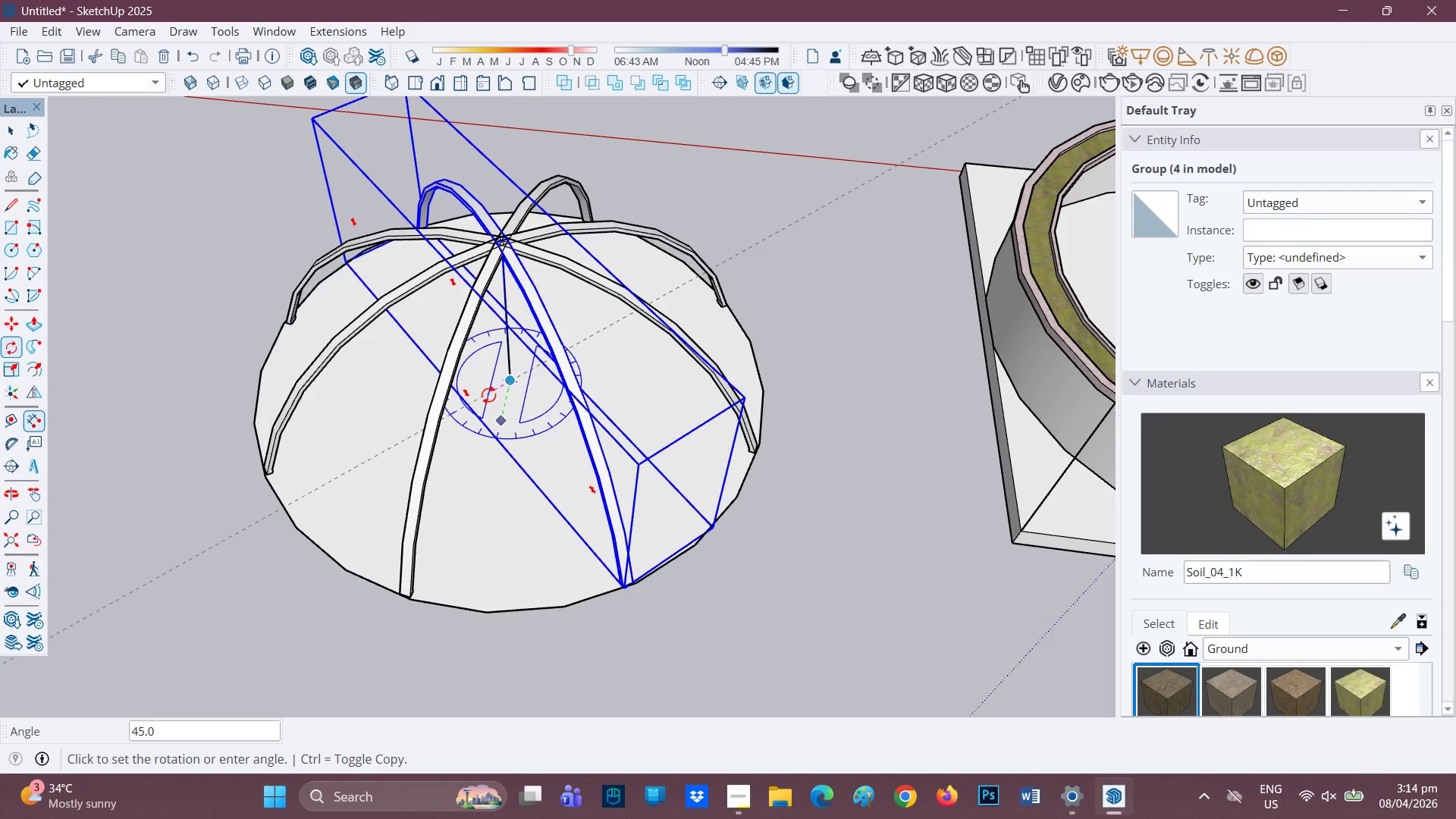 
left_click([484, 395])
 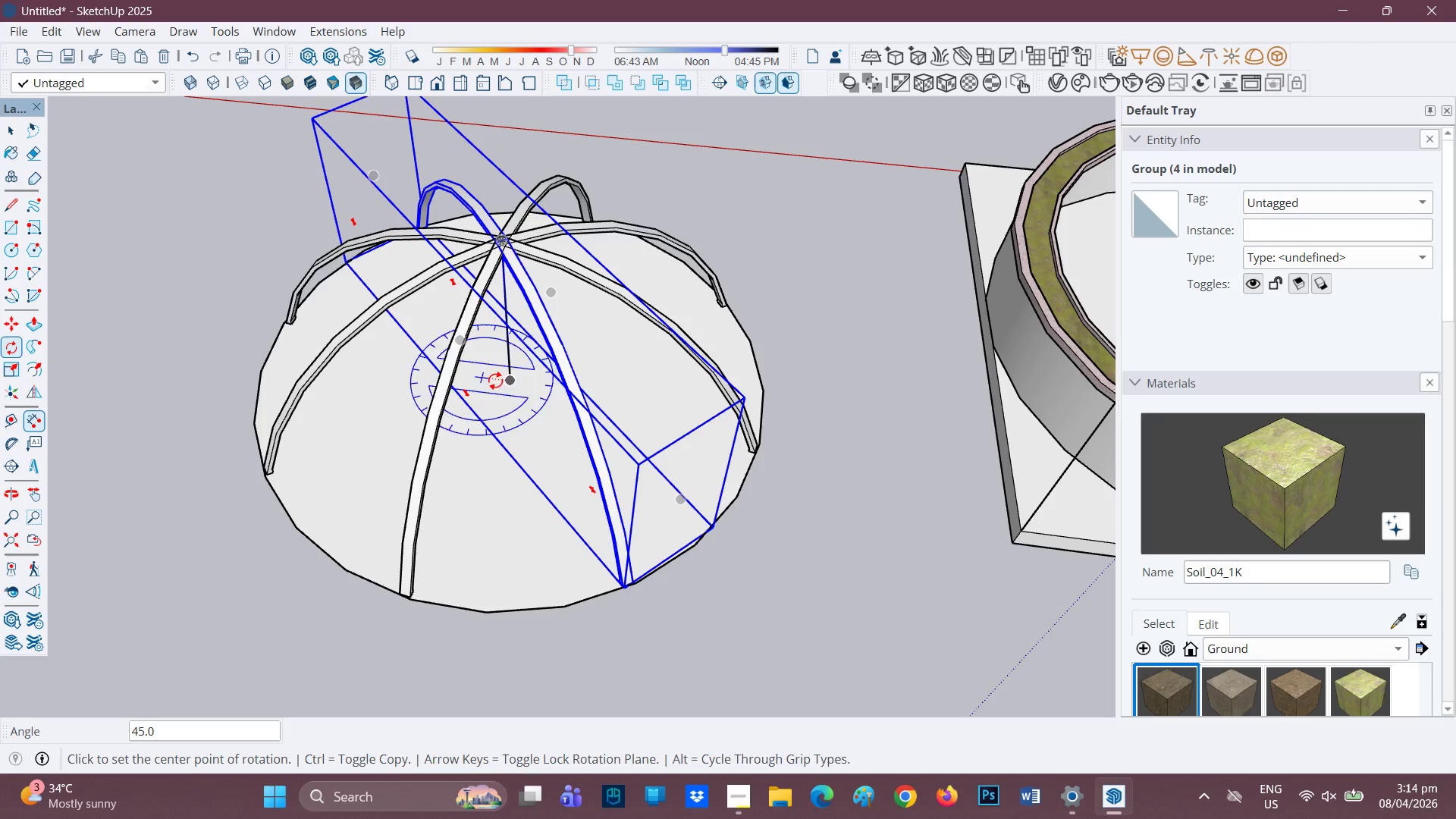 
scroll: coordinate [506, 352], scroll_direction: down, amount: 1.0
 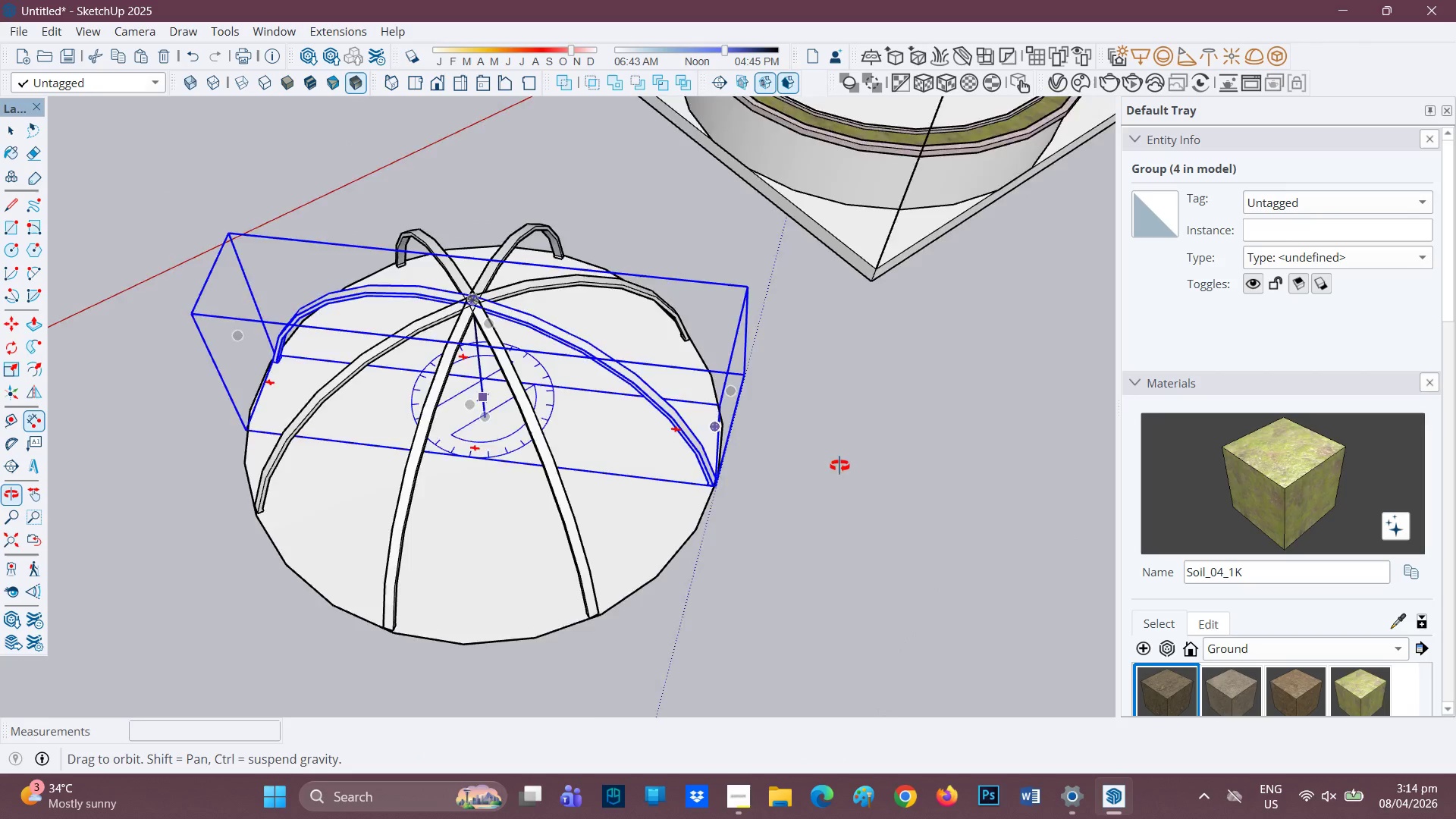 
key(Space)
 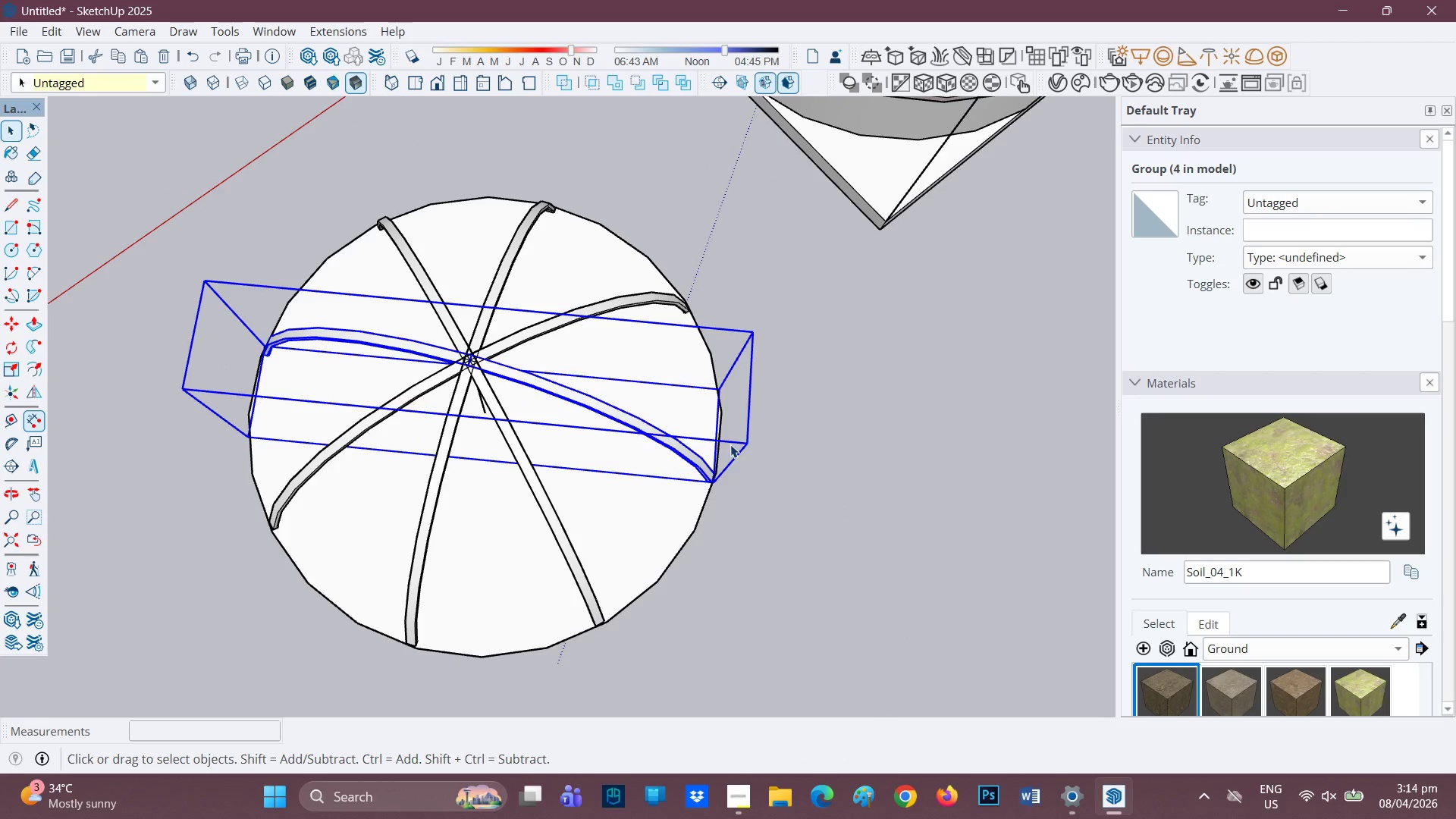 
scroll: coordinate [767, 437], scroll_direction: up, amount: 1.0
 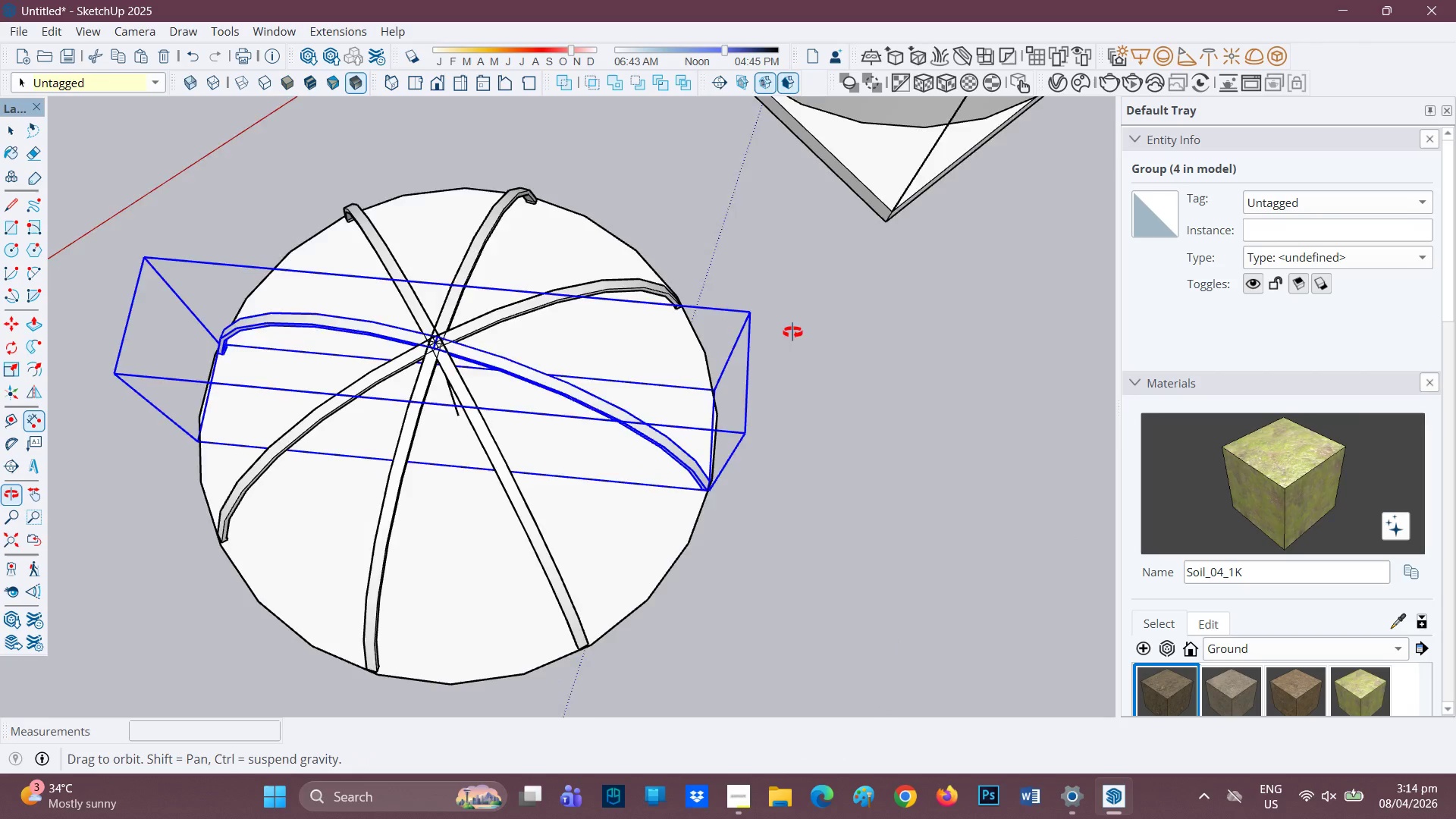 
key(Space)
 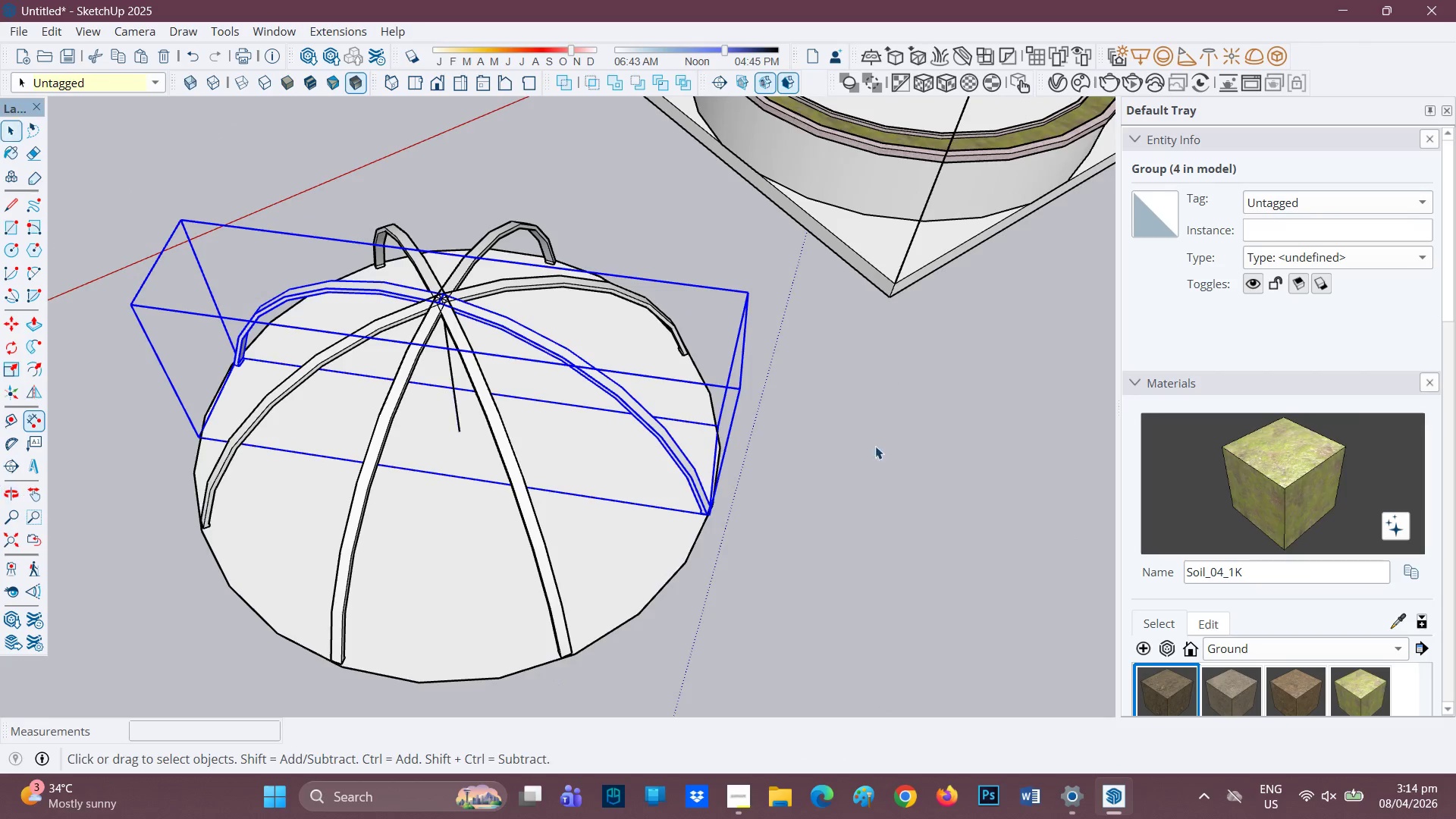 
left_click([837, 477])
 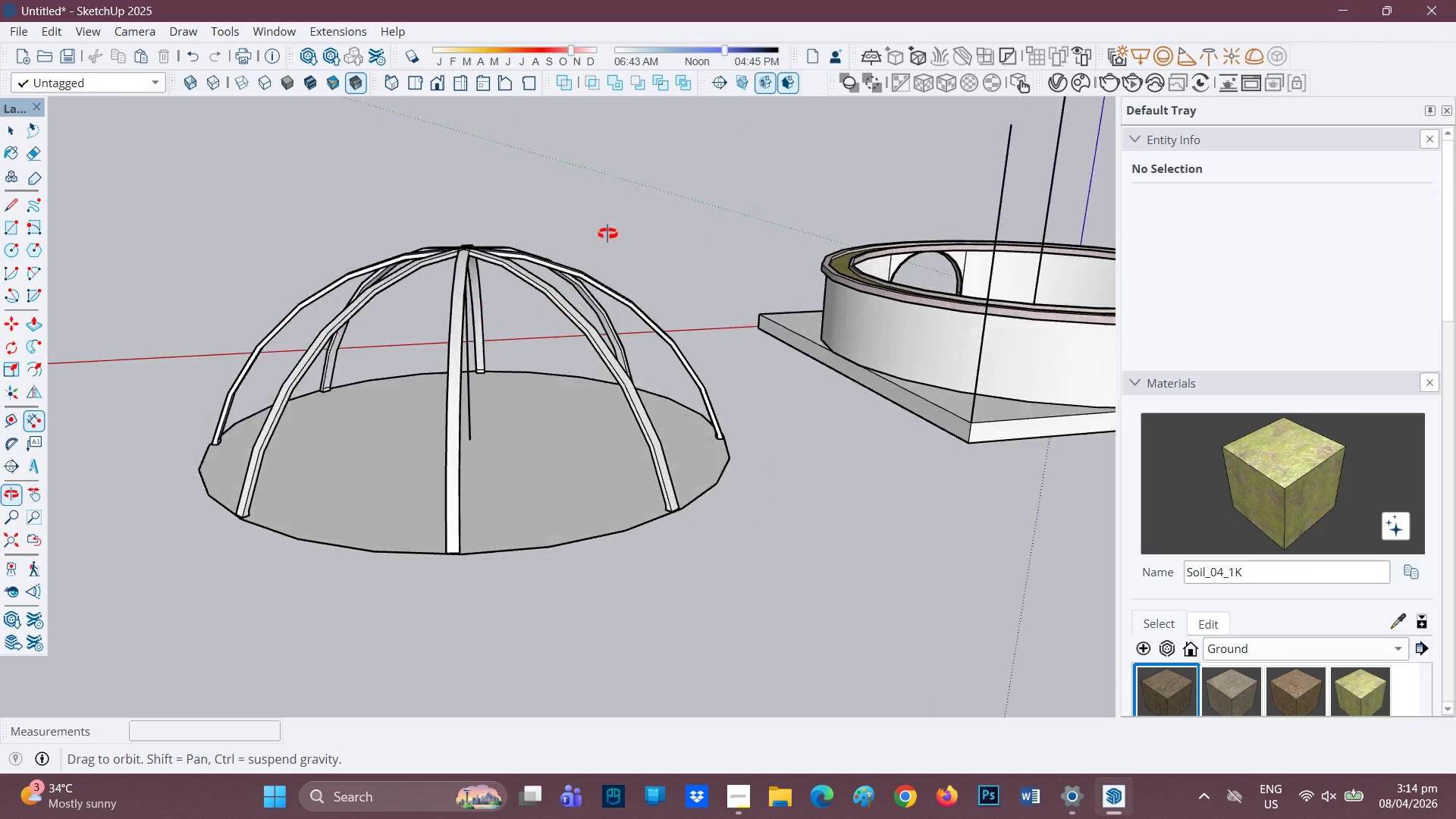 
scroll: coordinate [455, 219], scroll_direction: down, amount: 2.0
 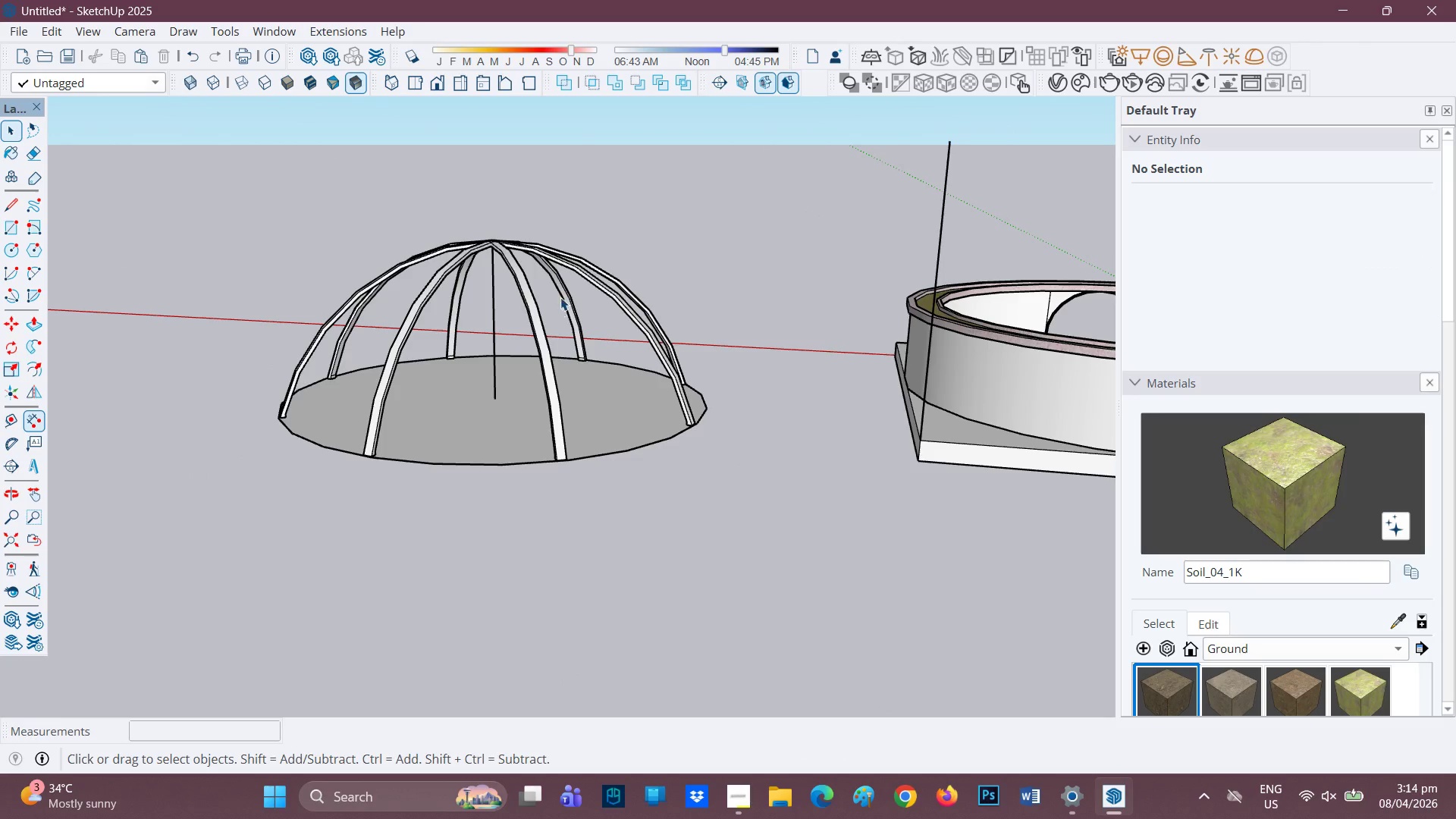 
scroll: coordinate [708, 437], scroll_direction: up, amount: 3.0
 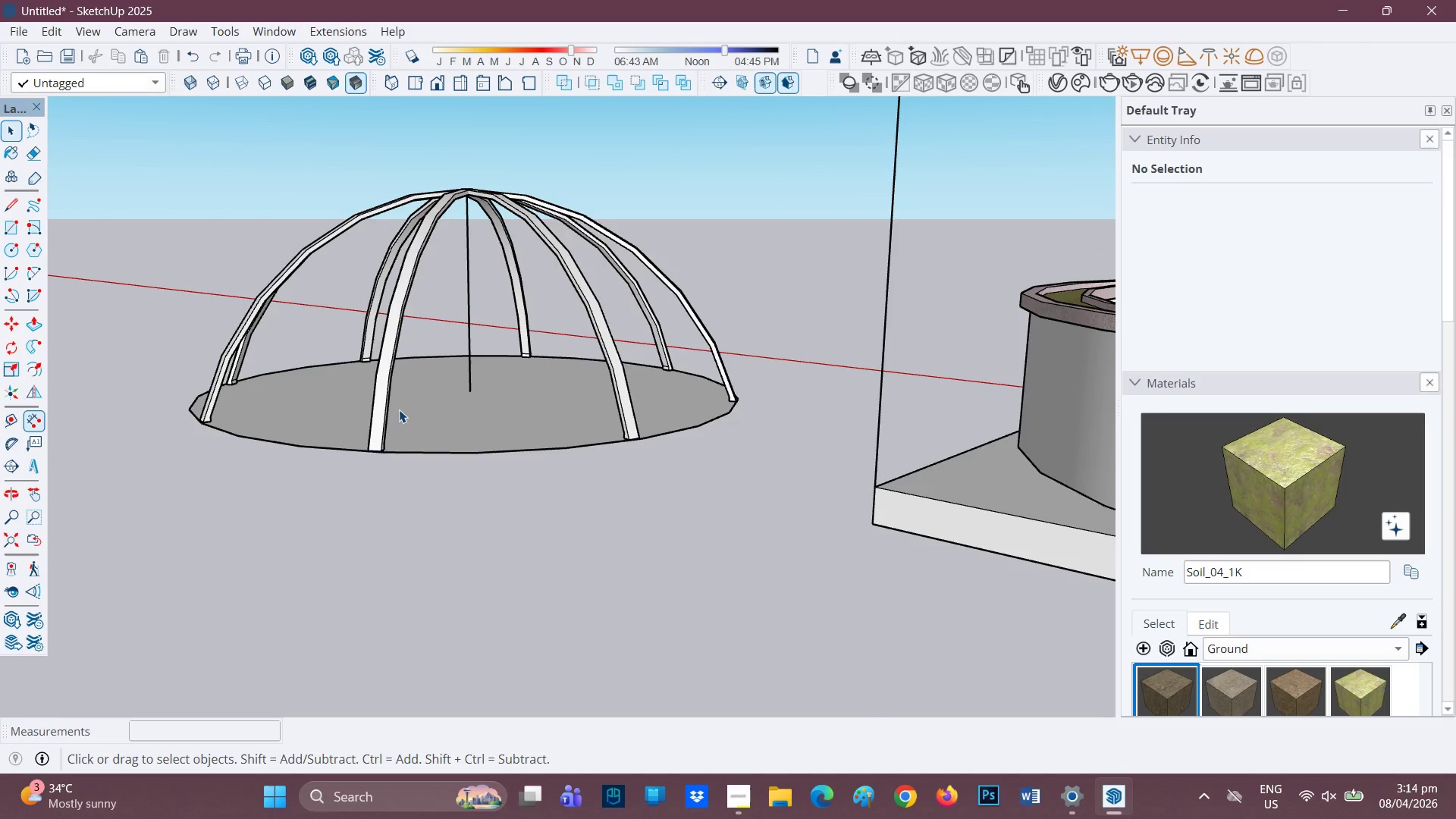 
left_click([741, 789])